 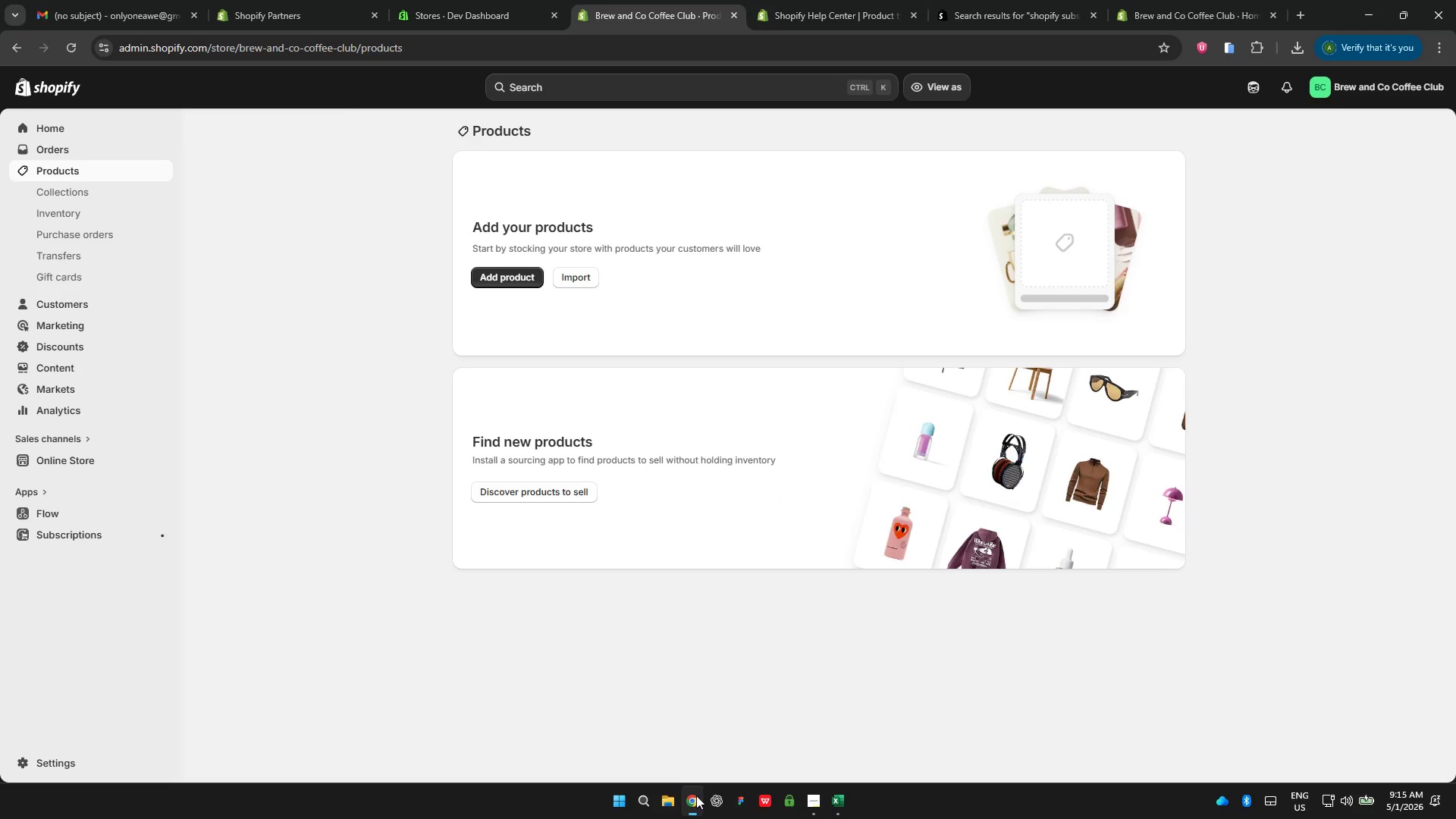 
left_click([567, 273])
 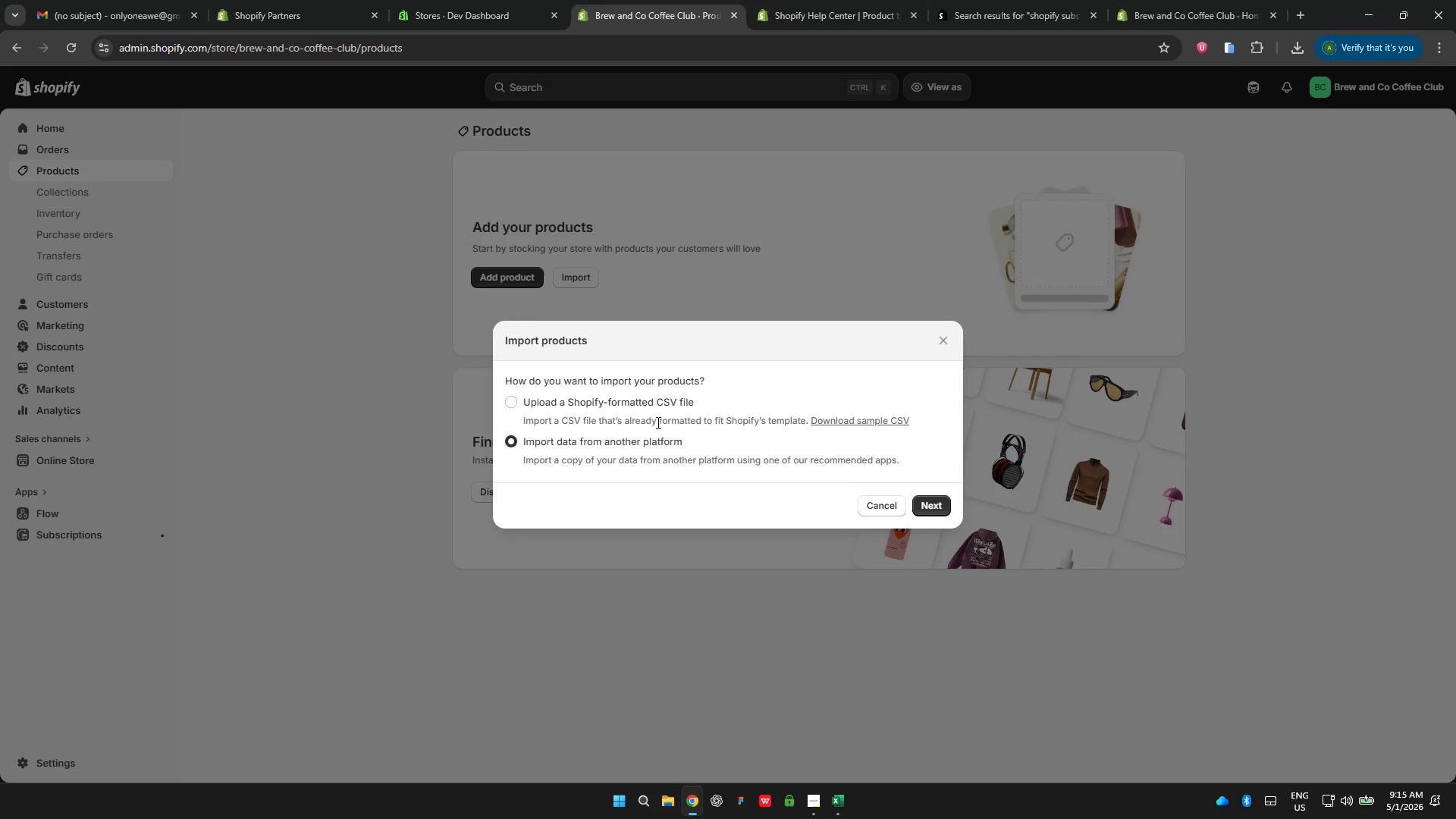 
left_click([641, 416])
 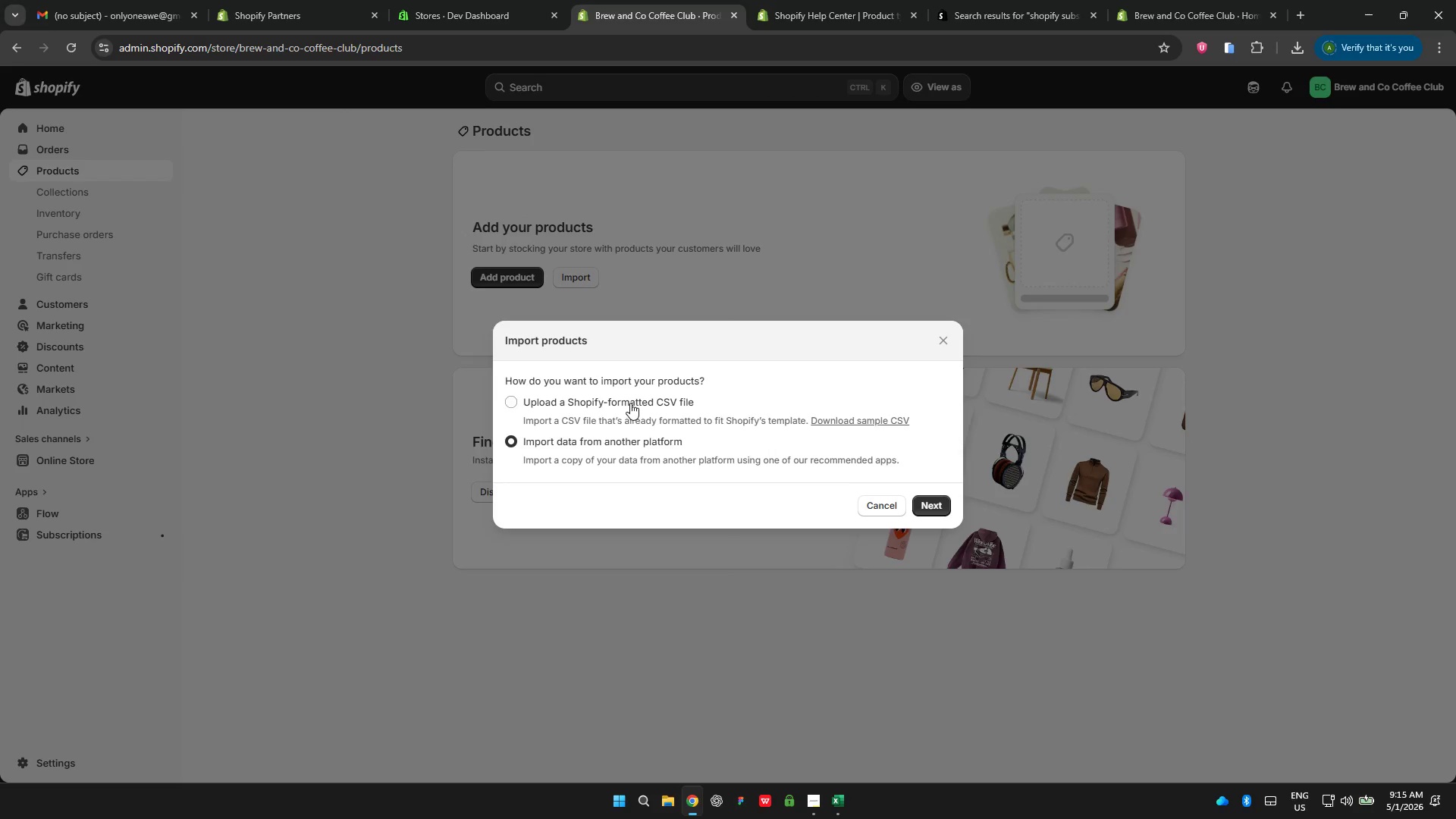 
left_click([630, 403])
 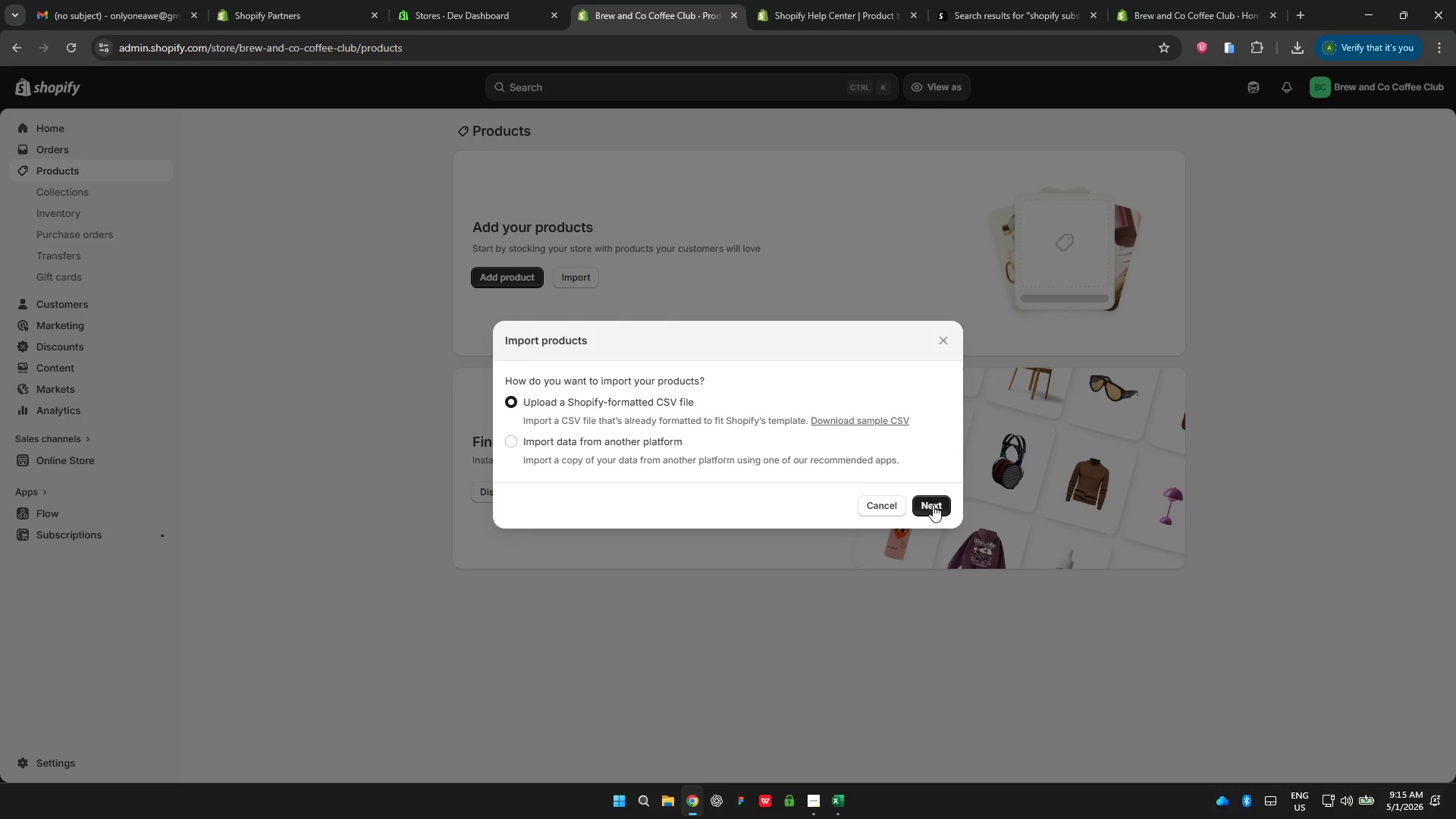 
left_click([934, 507])
 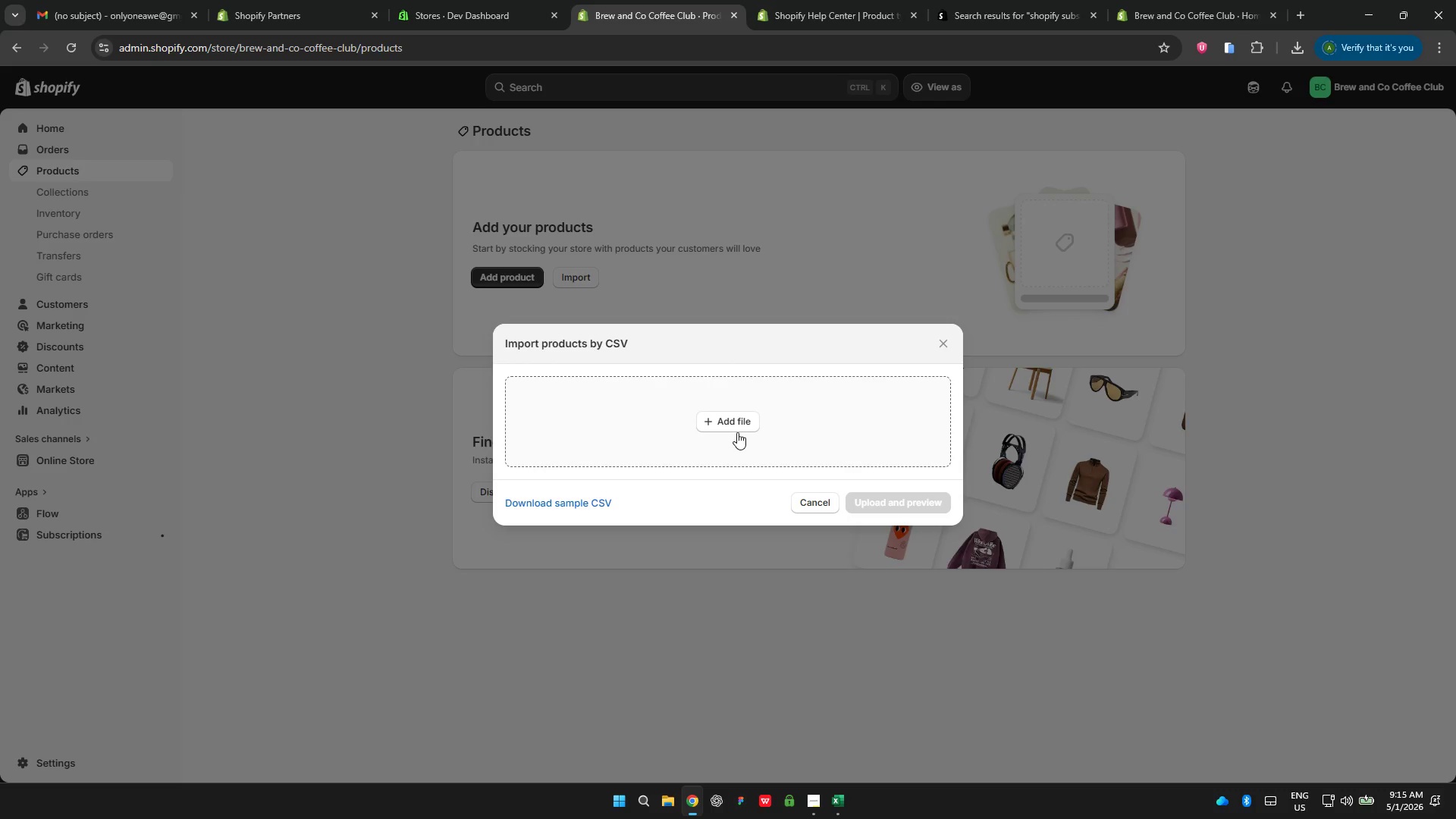 
left_click([730, 424])
 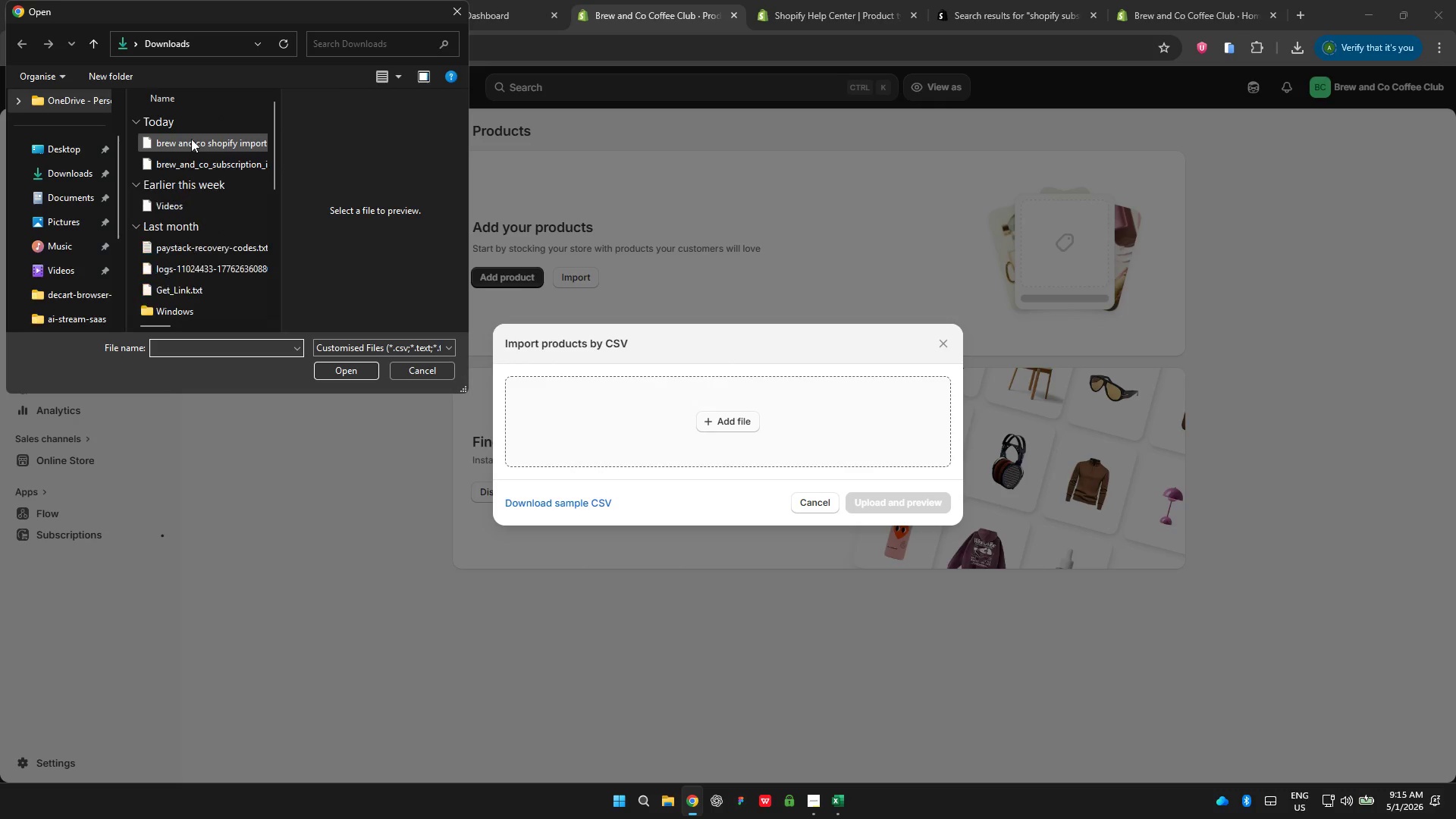 
left_click([193, 143])
 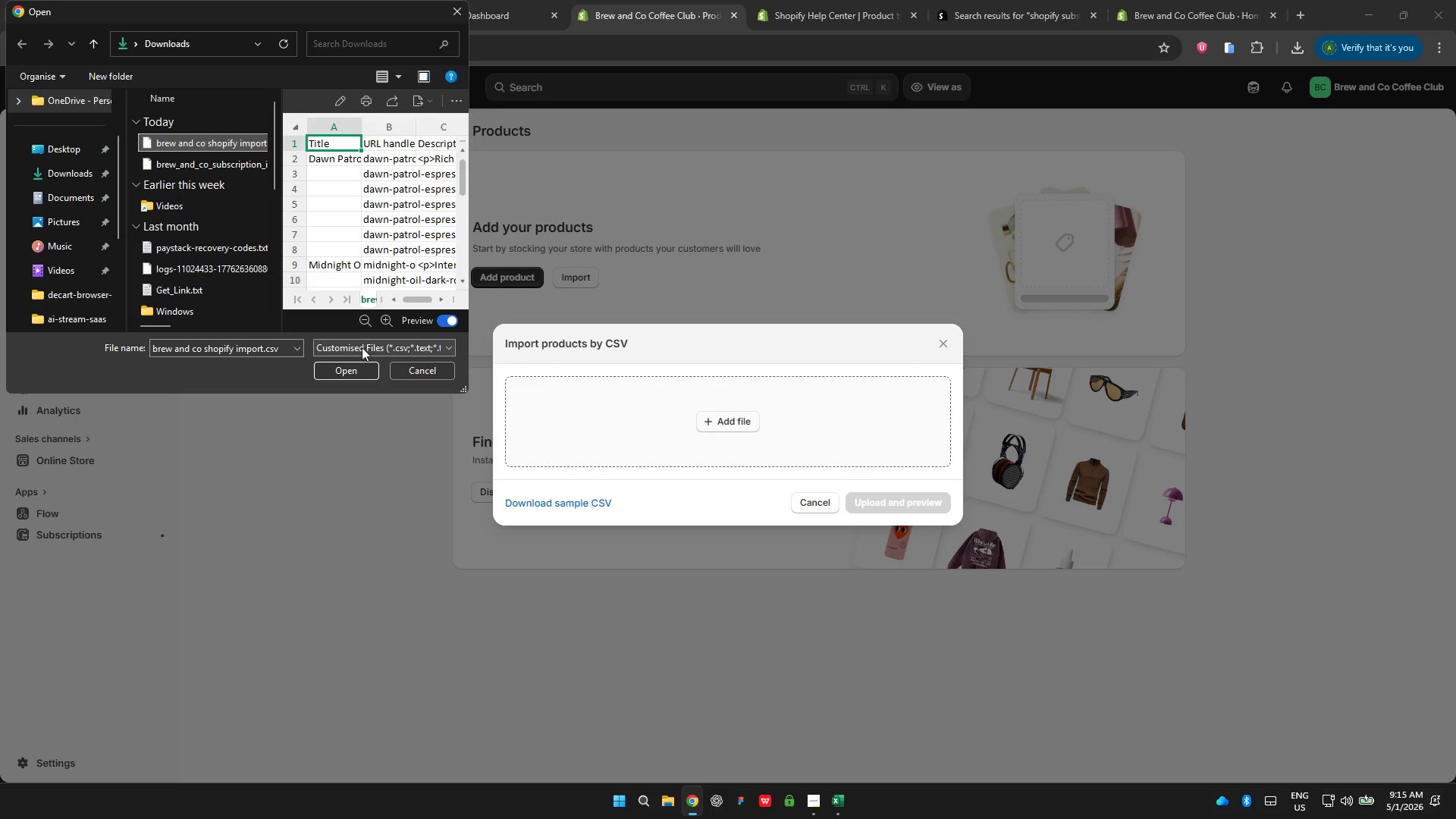 
left_click([359, 372])
 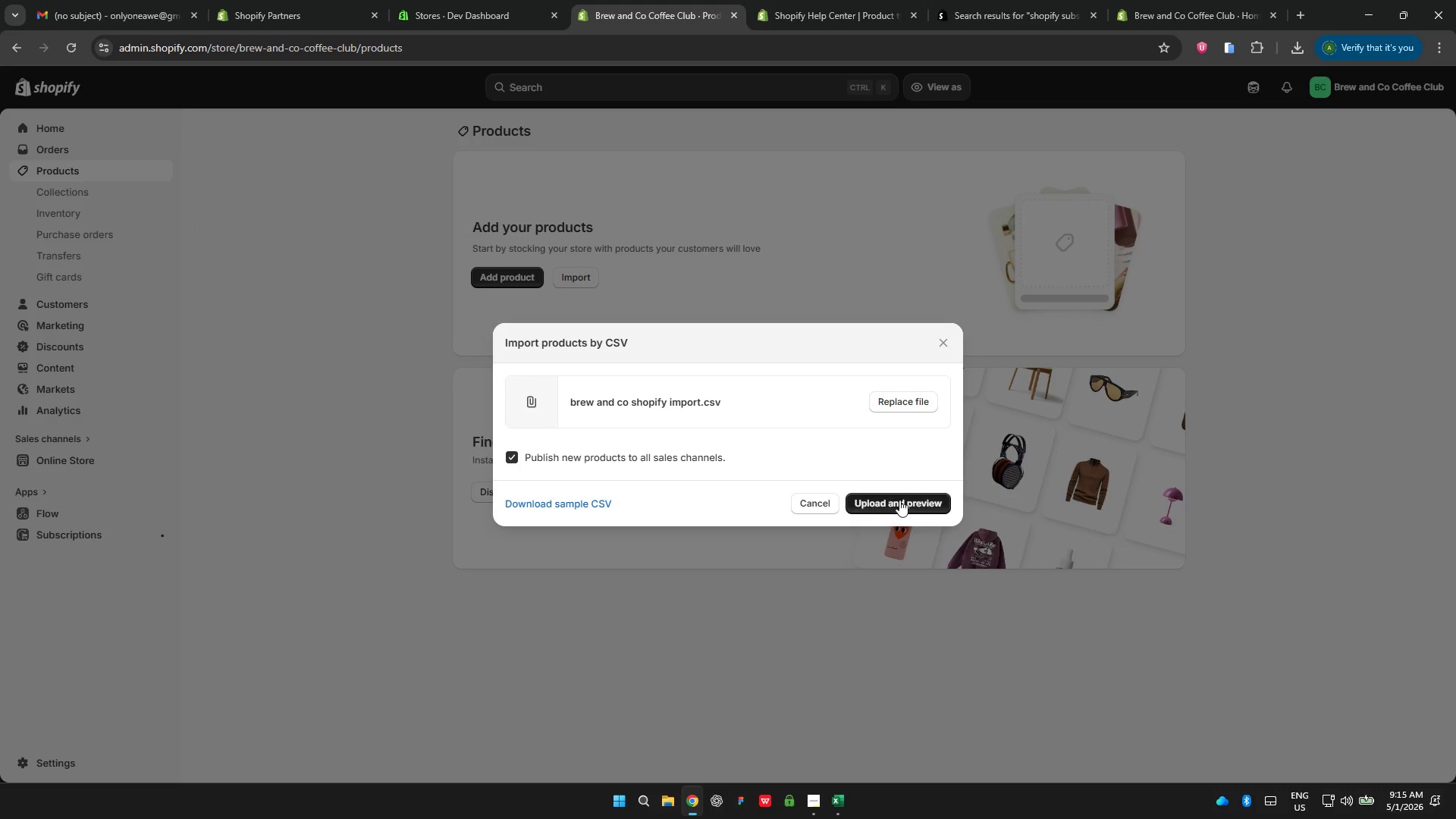 
left_click([909, 503])
 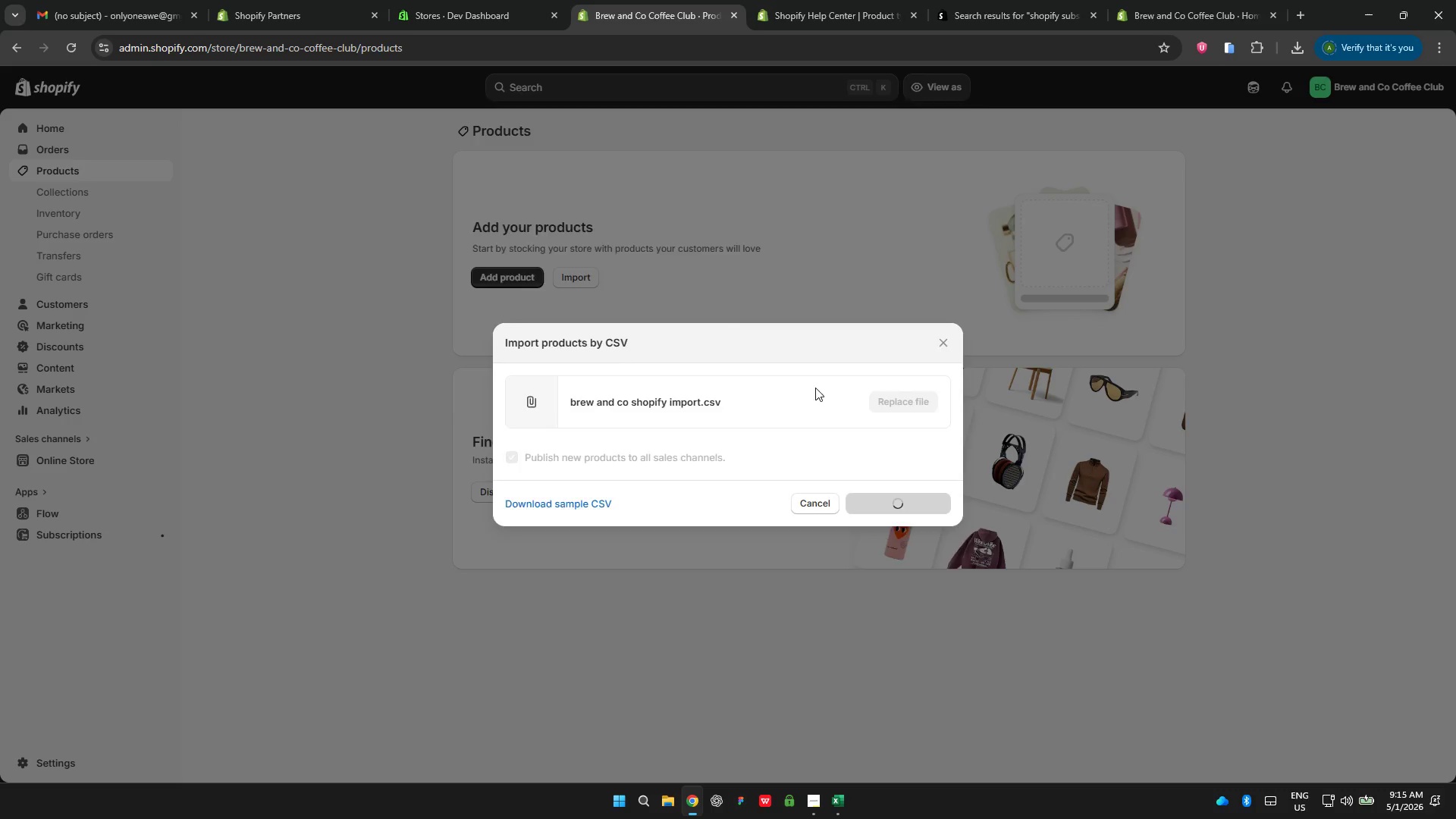 
scroll: coordinate [828, 557], scroll_direction: down, amount: 3.0
 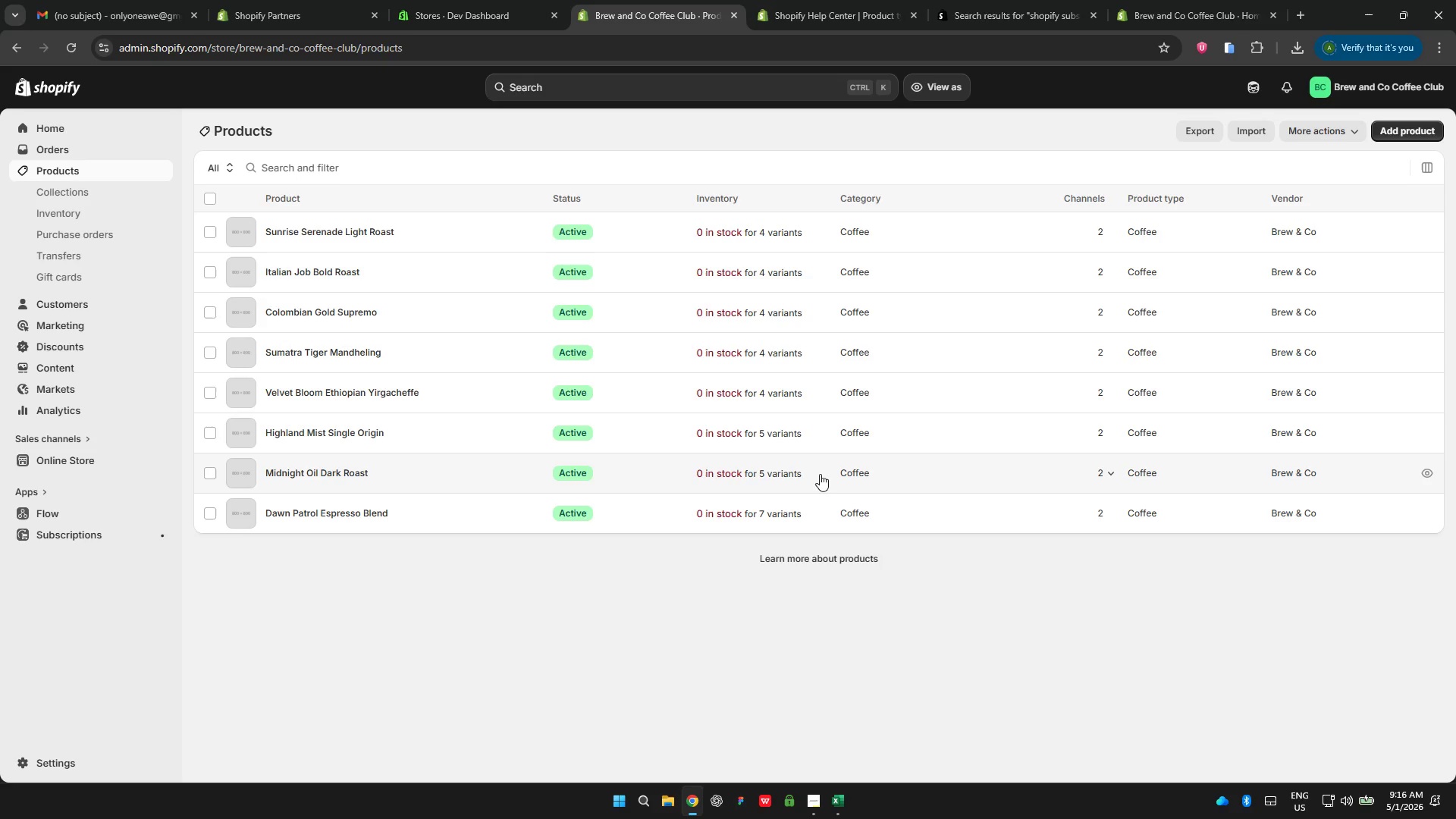 
wait(38.69)
 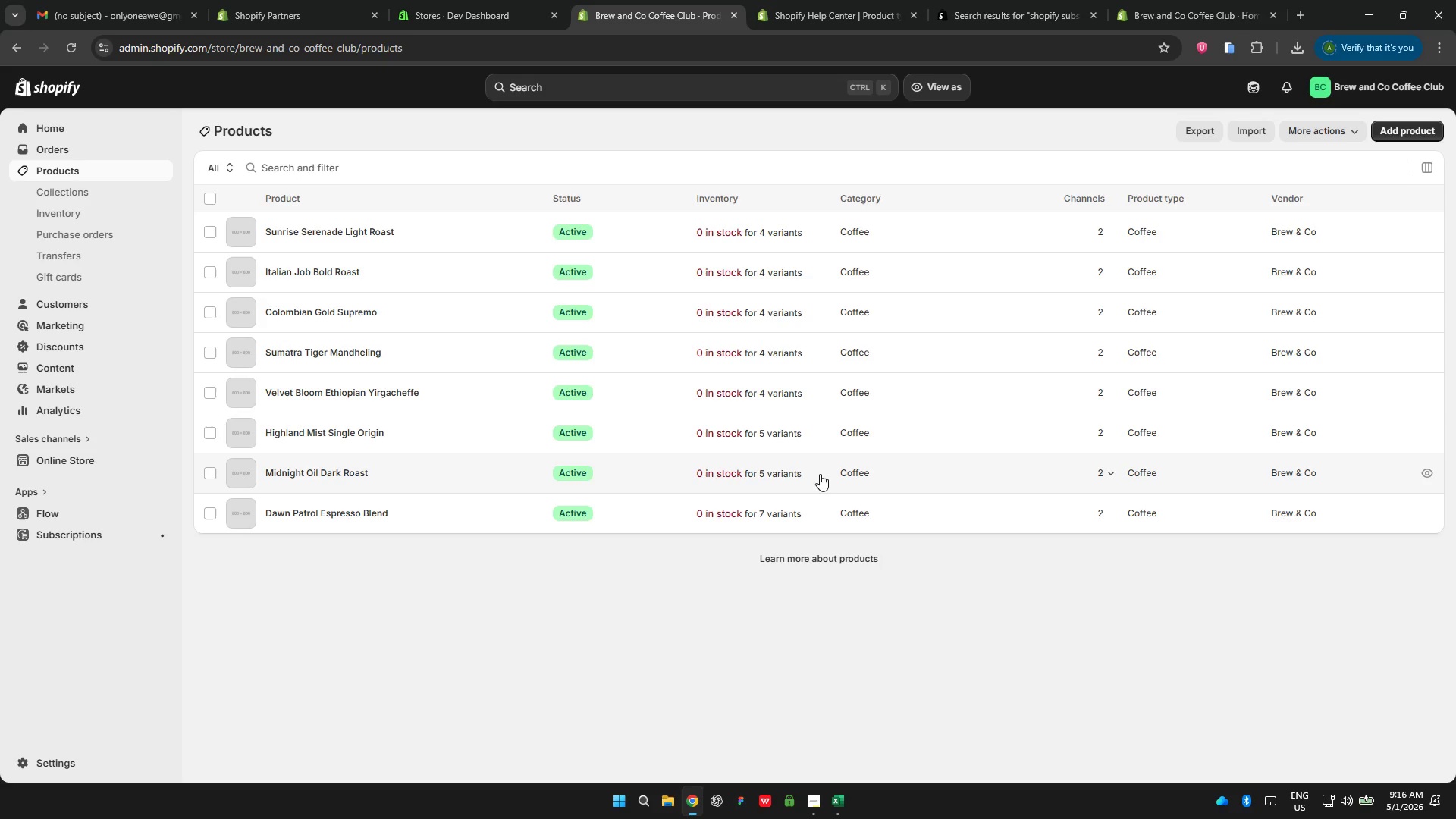 
left_click([816, 802])